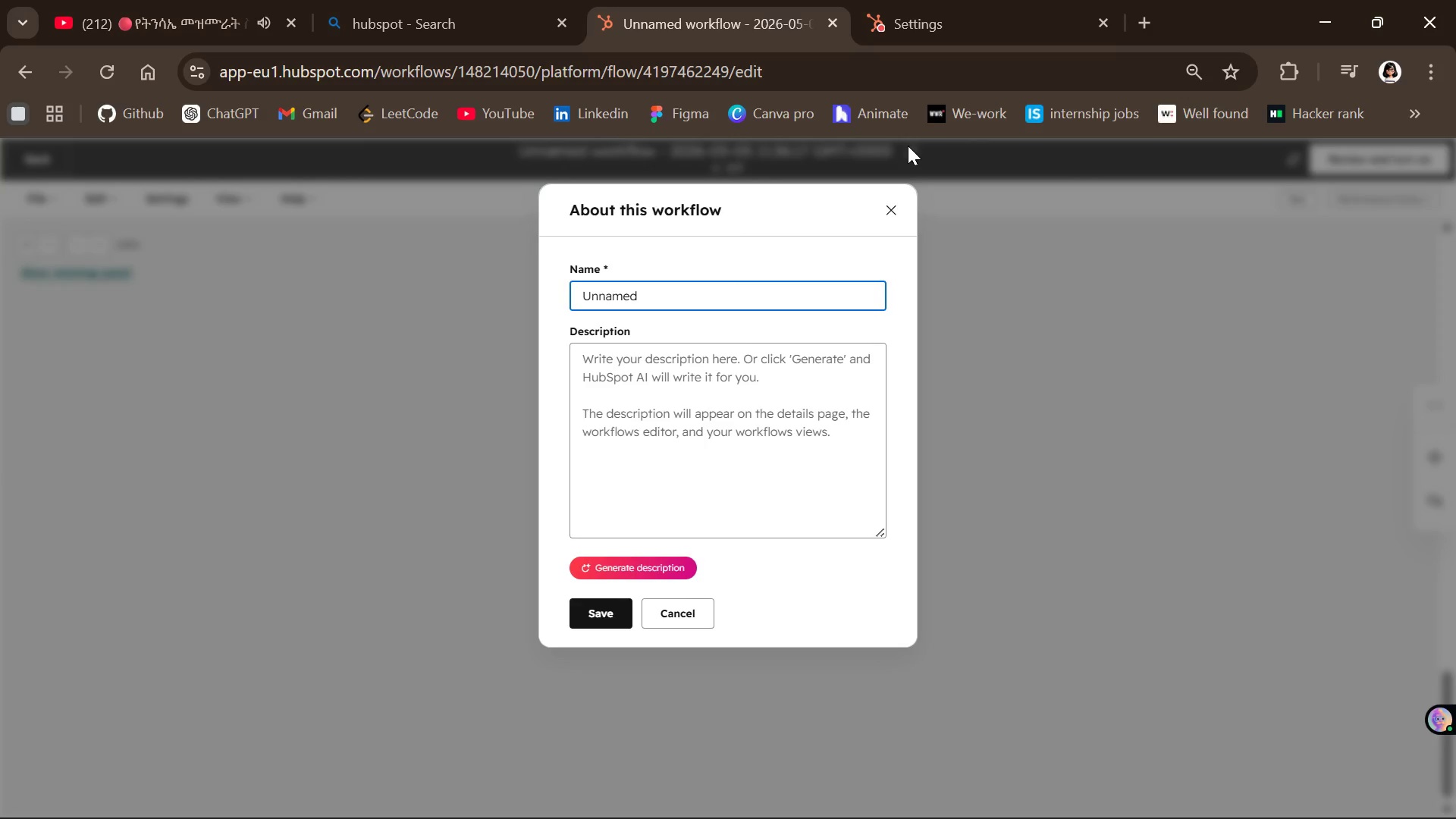 
hold_key(key=Backspace, duration=0.92)
 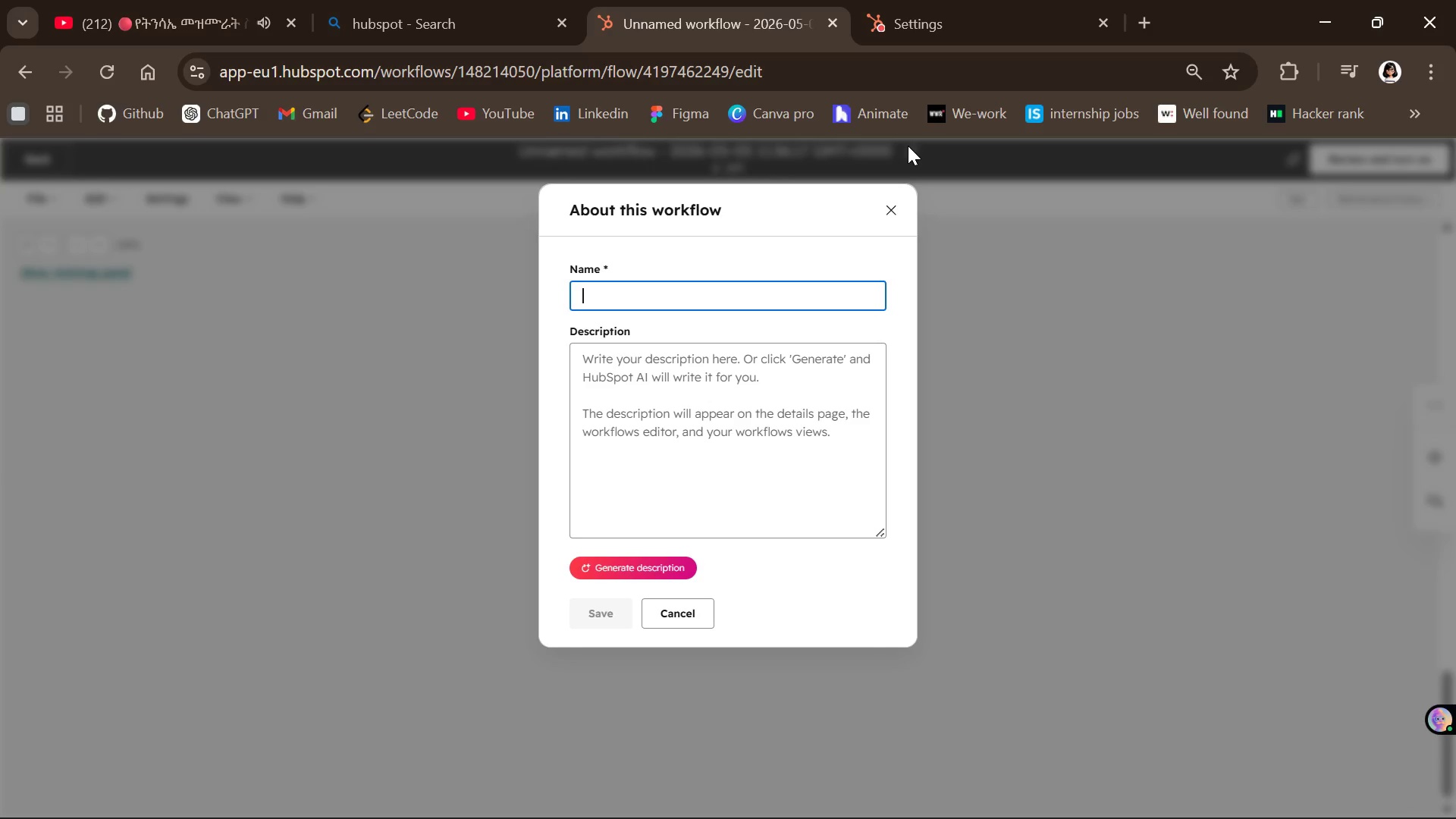 
type(Workflow Name )
 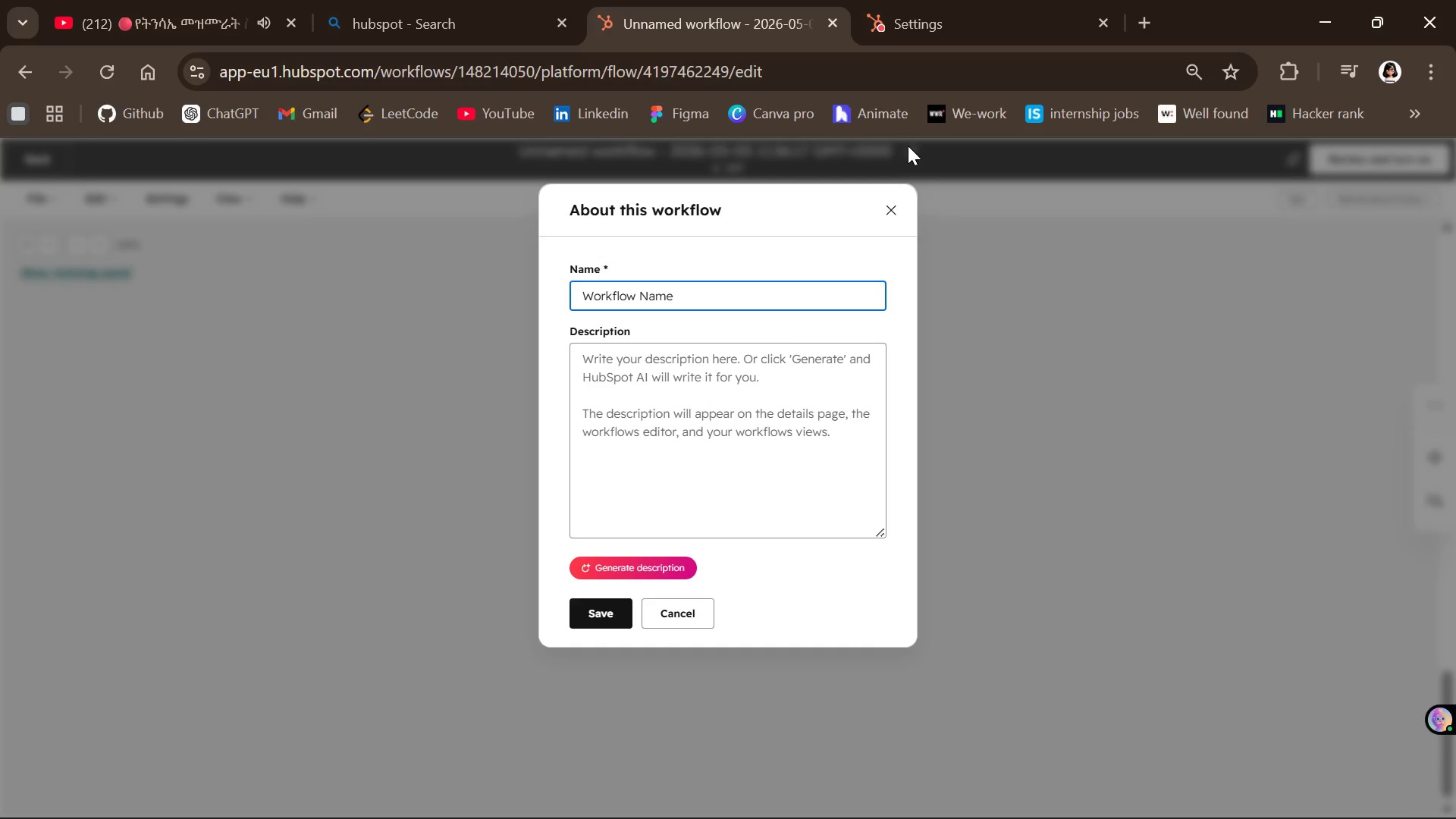 
hold_key(key=Backspace, duration=1.16)
 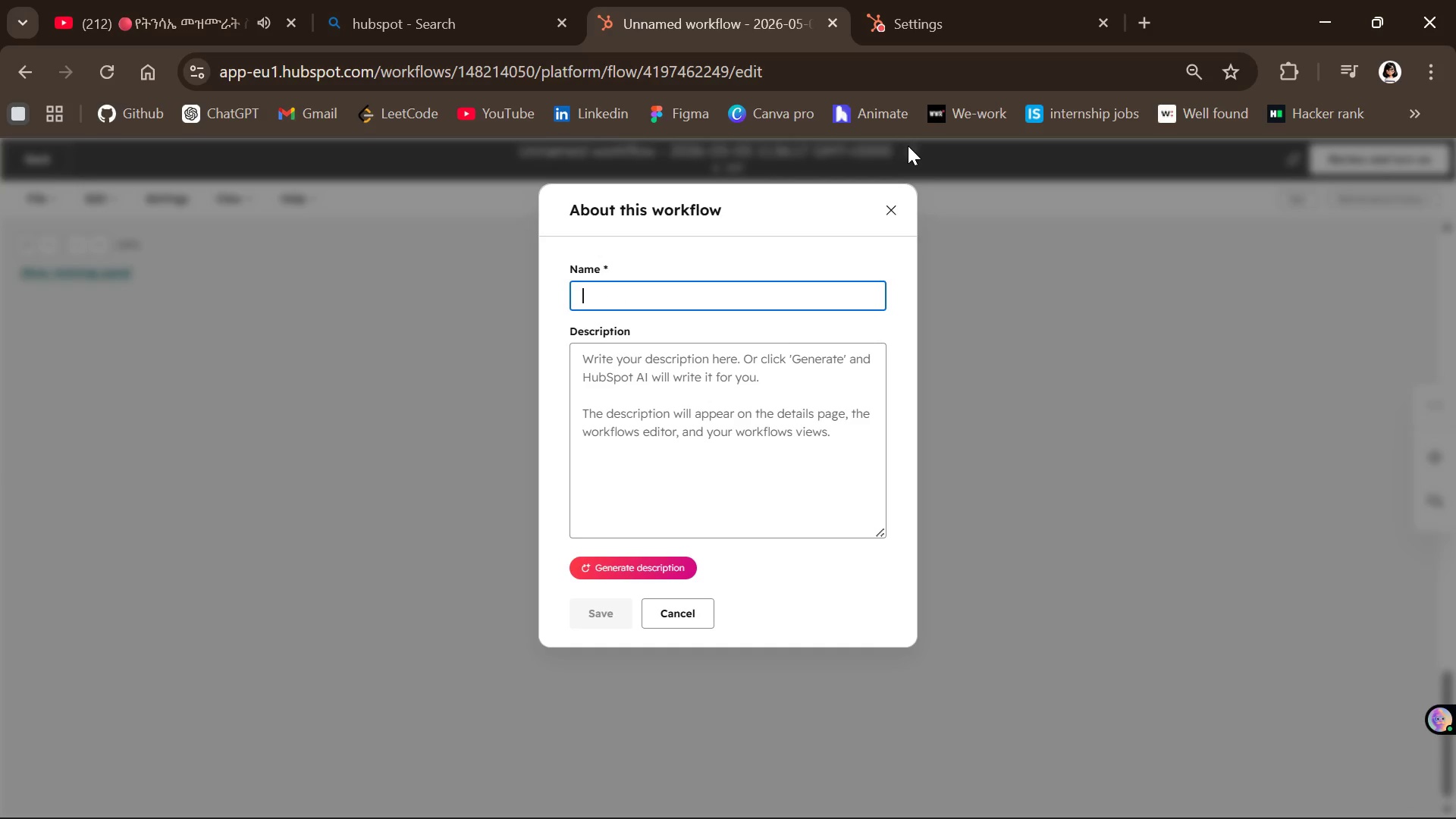 
type(Vintage instrument 5 step Maintenance Nurture Workflow )
 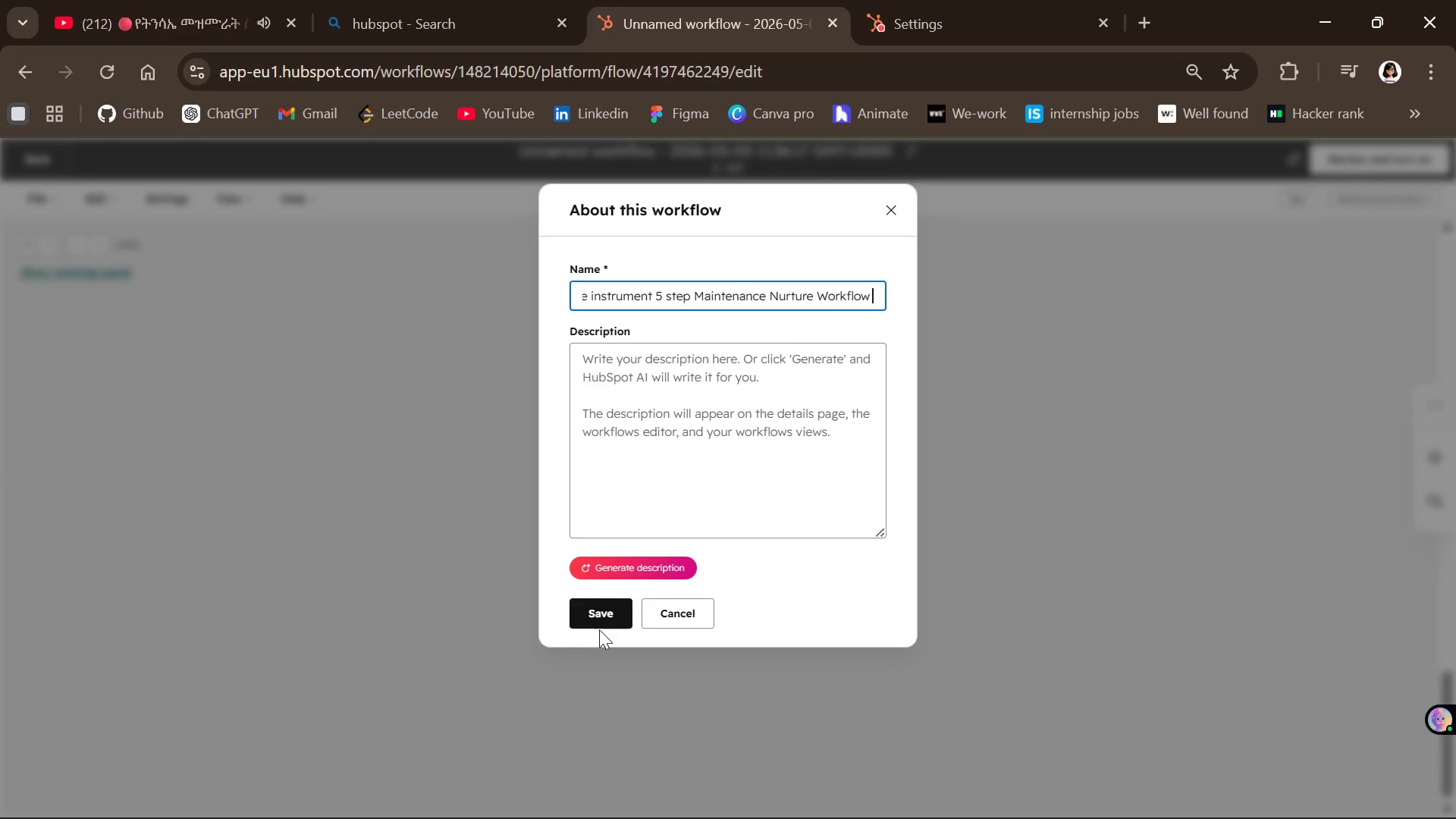 
left_click([599, 612])
 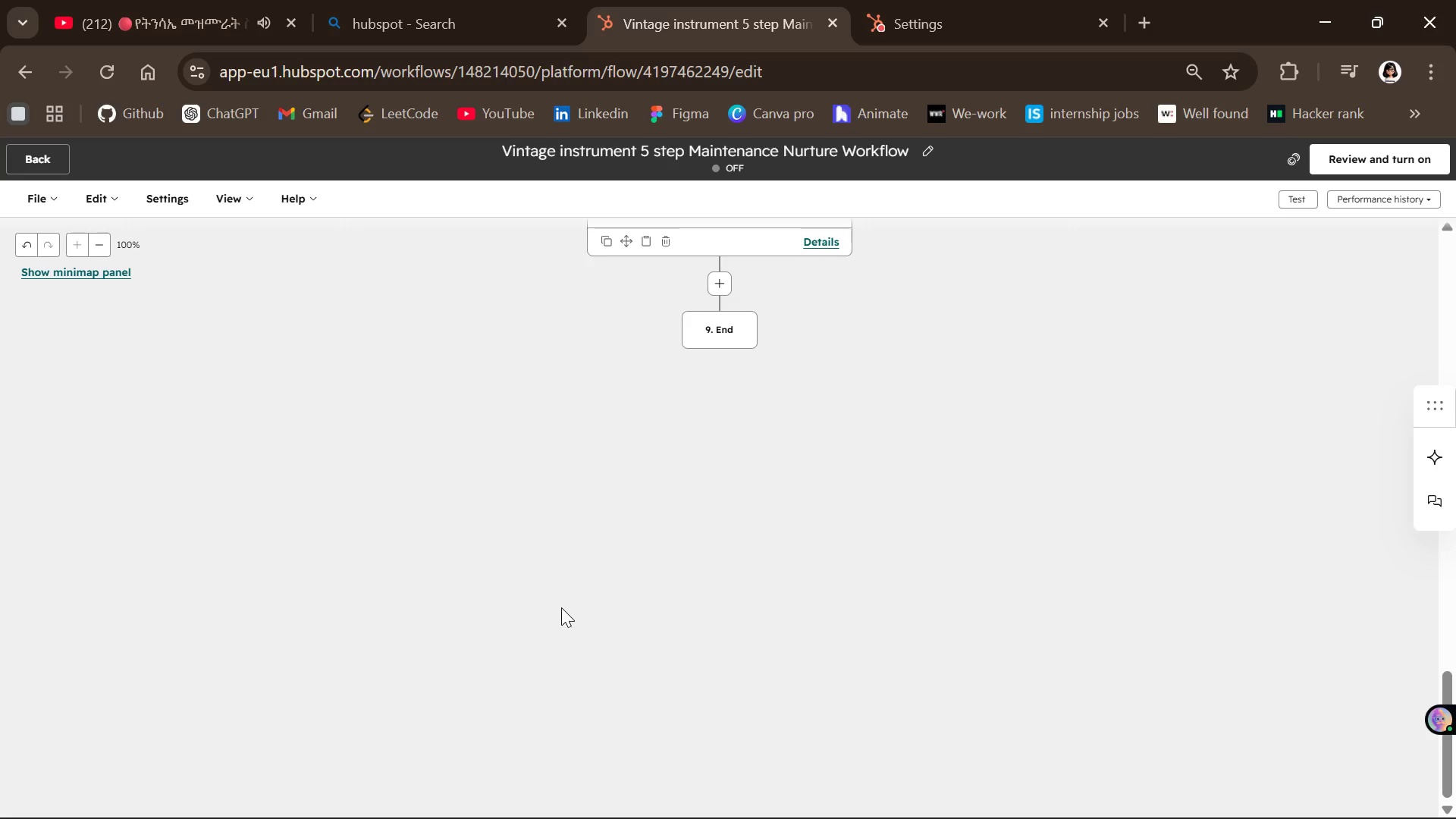 
wait(131.0)
 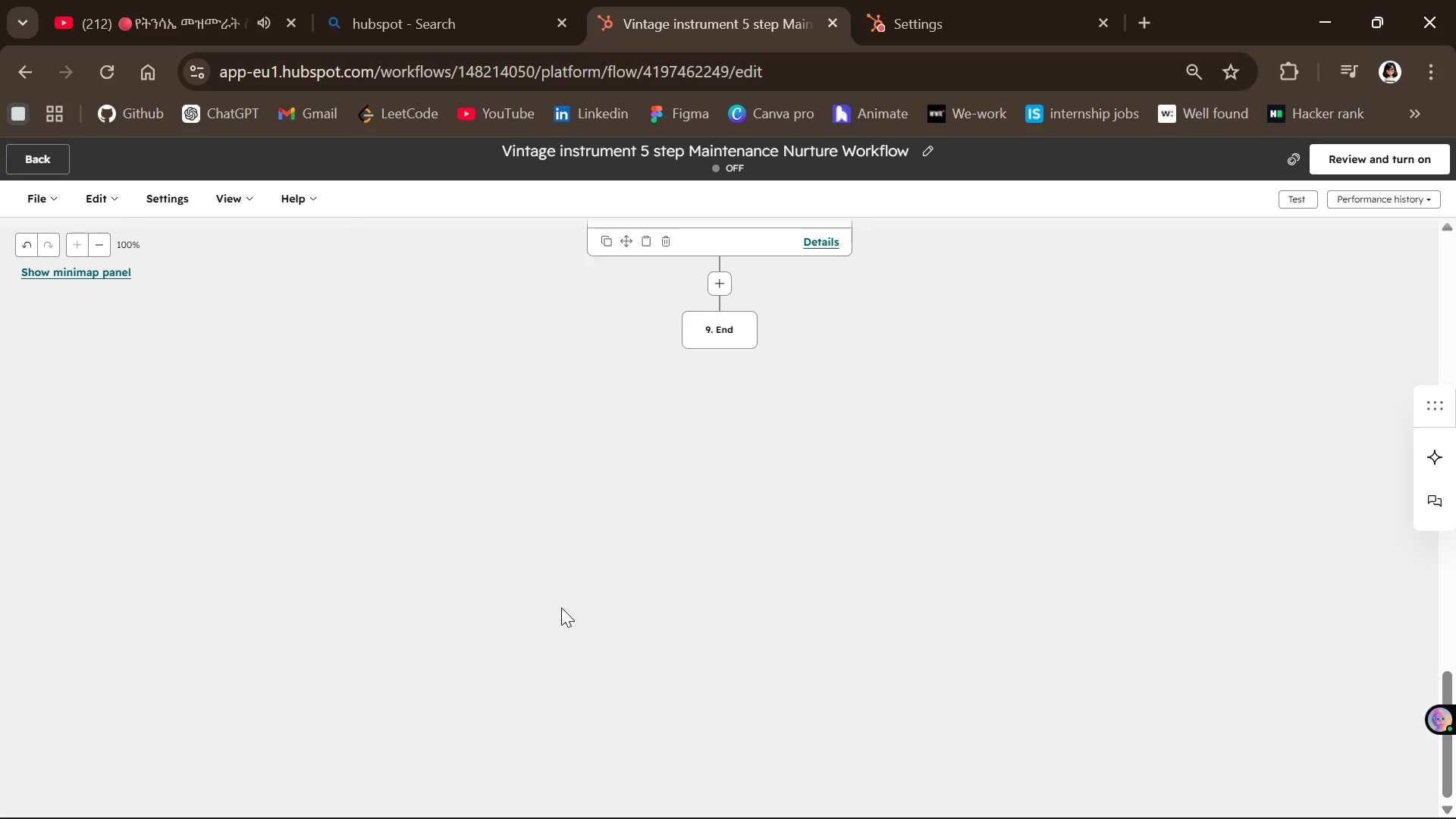 
left_click([51, 164])
 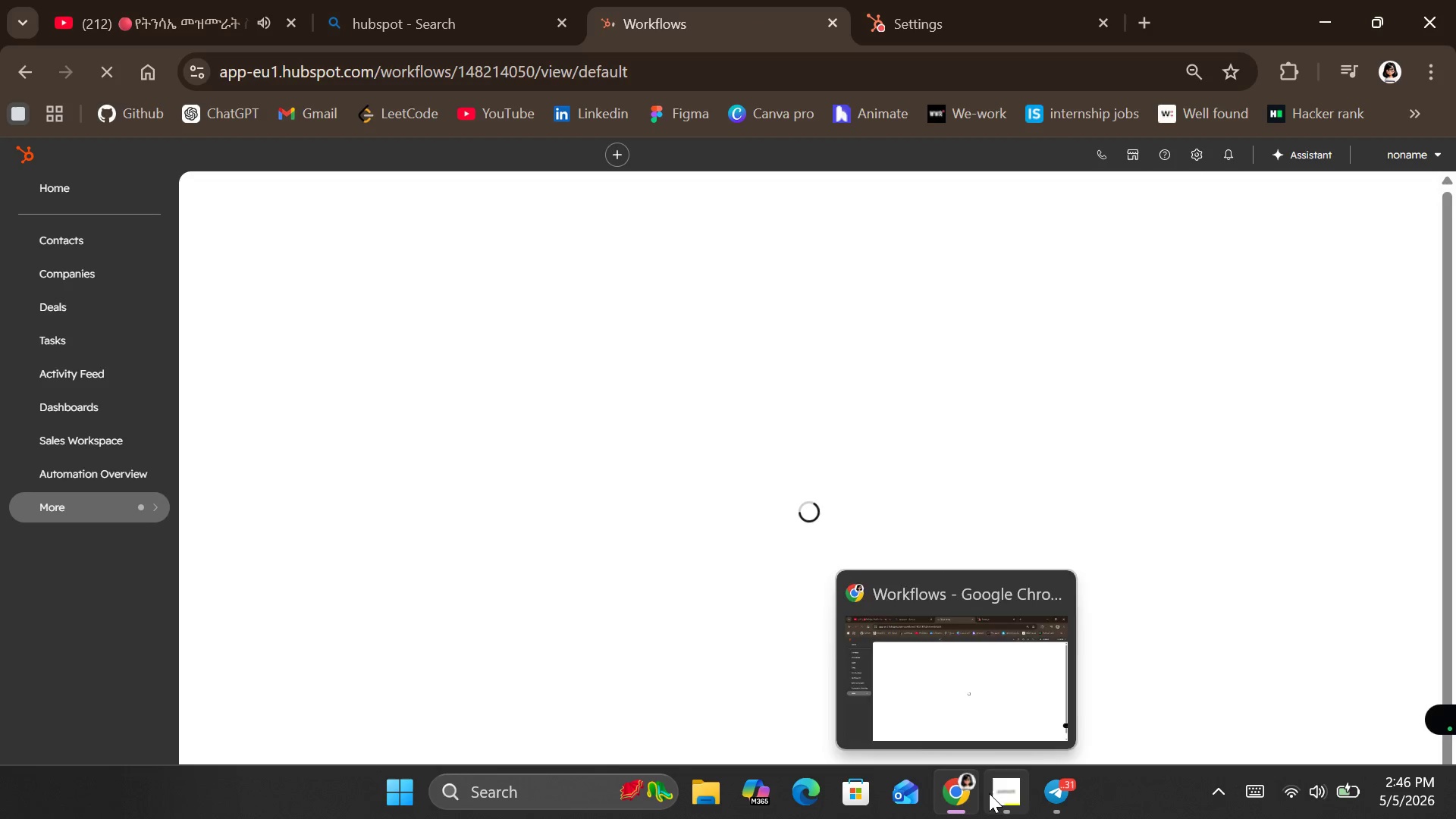 
left_click([1011, 731])